 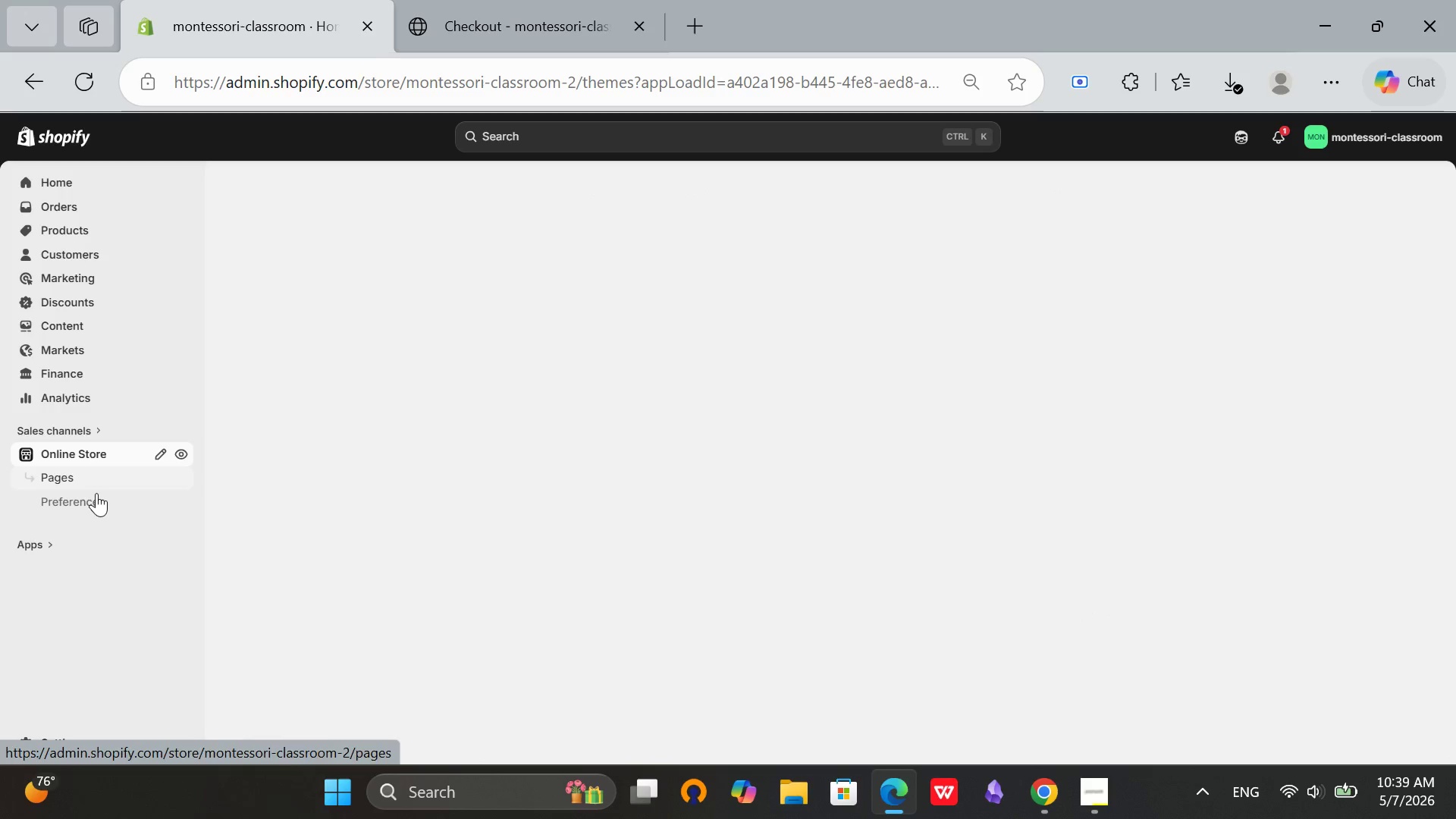 
mouse_move([1244, 203])
 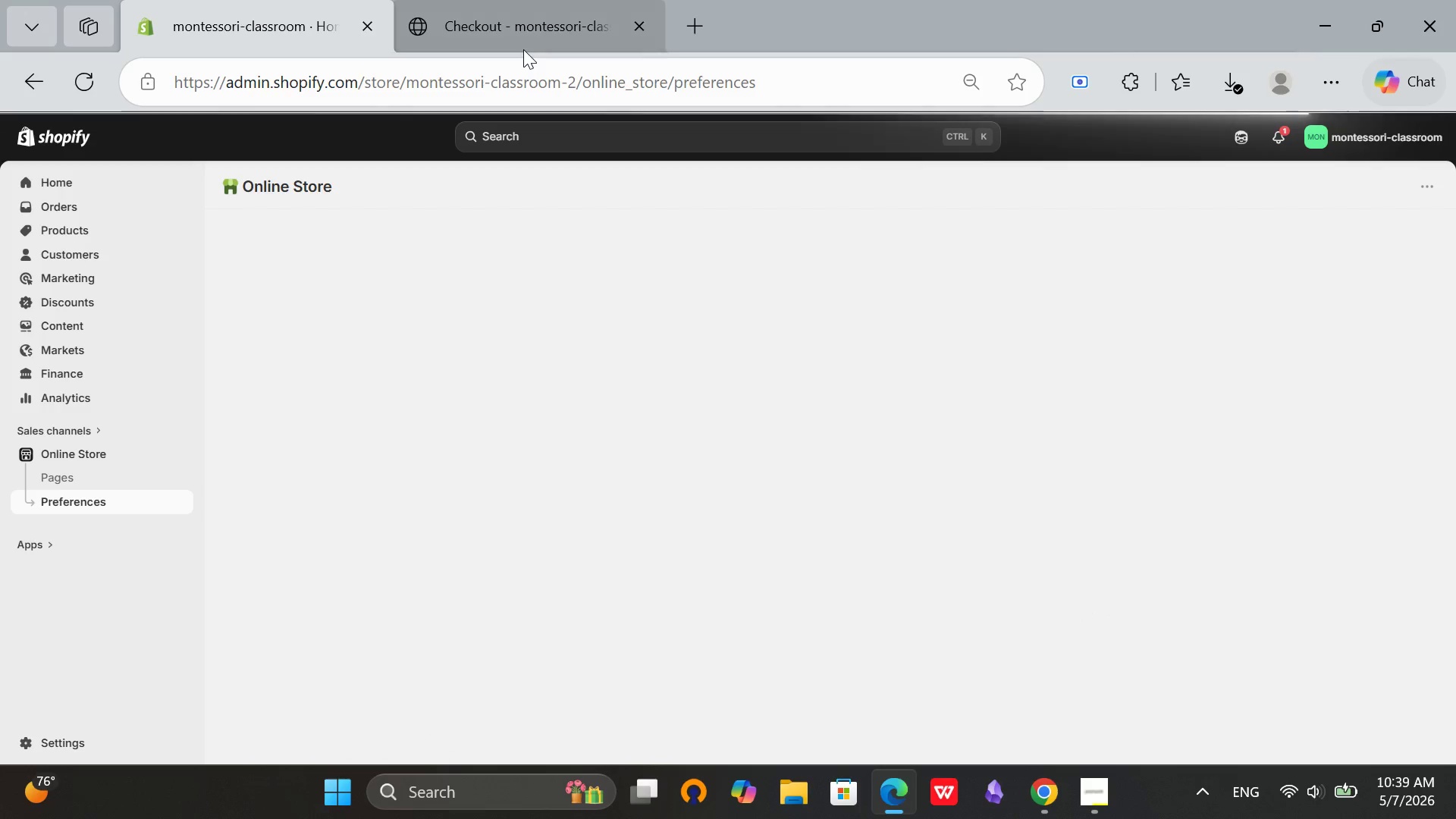 
left_click([522, 49])
 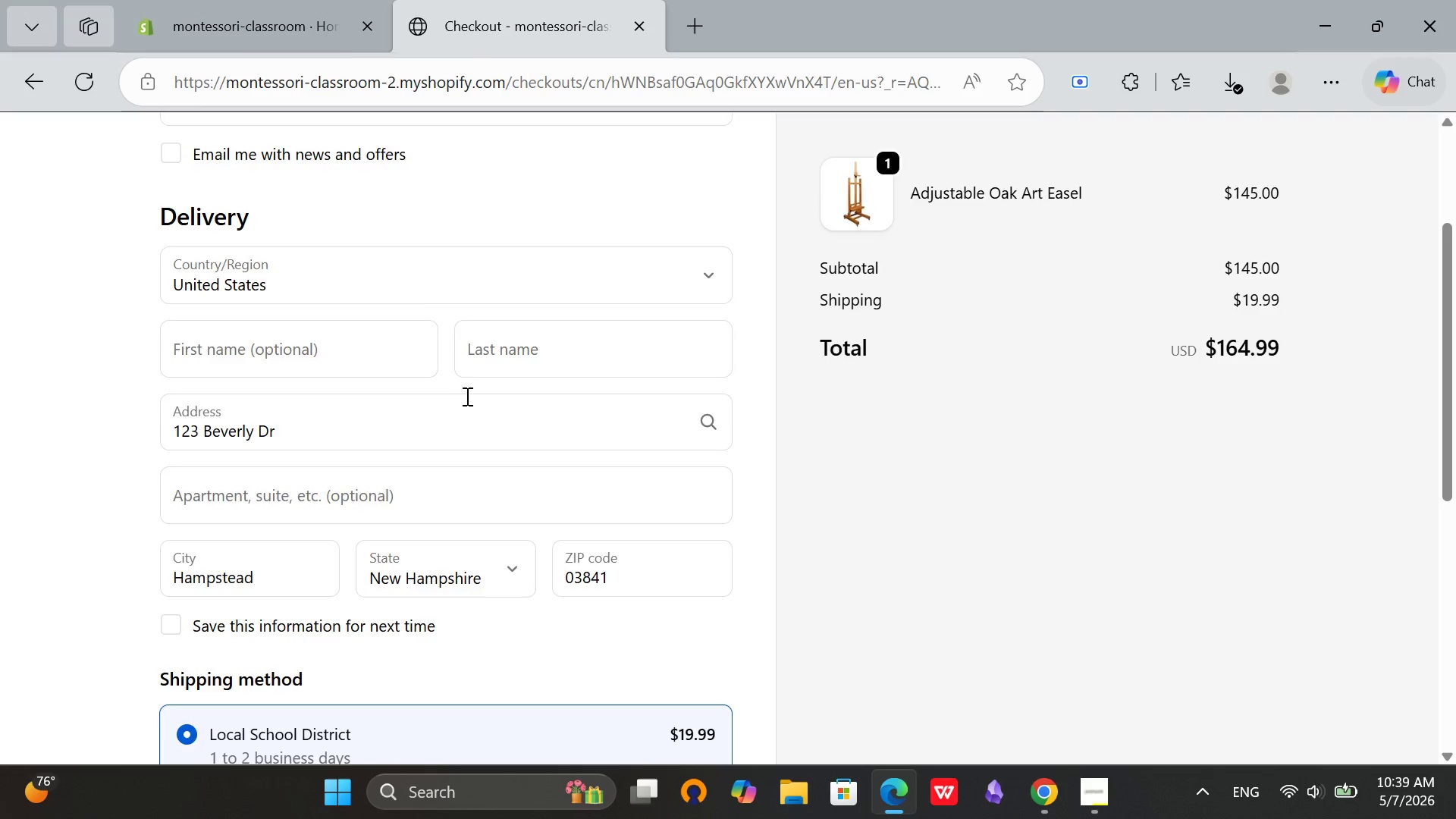 
scroll: coordinate [469, 400], scroll_direction: up, amount: 10.0
 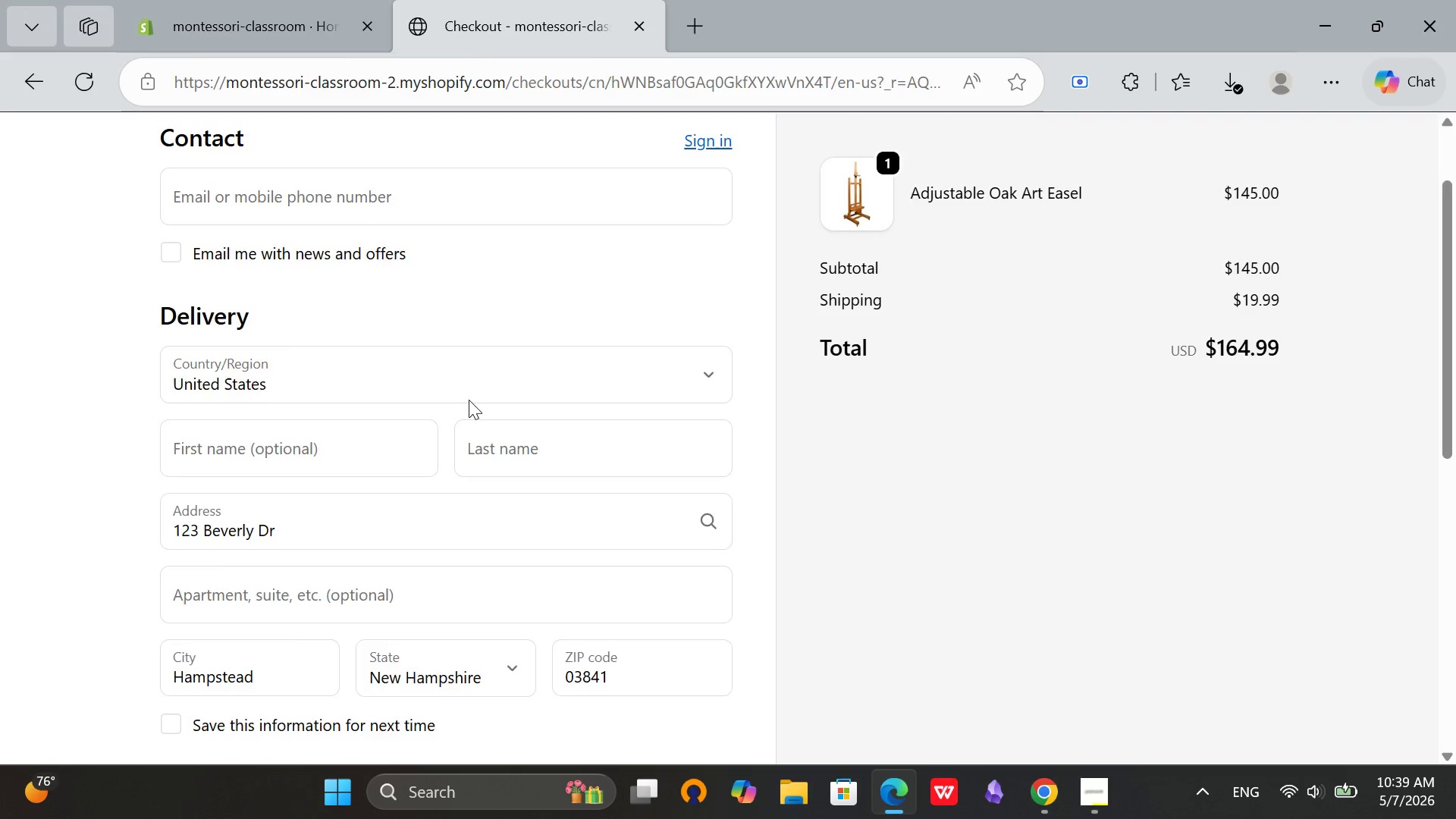 
scroll: coordinate [469, 400], scroll_direction: down, amount: 1.0
 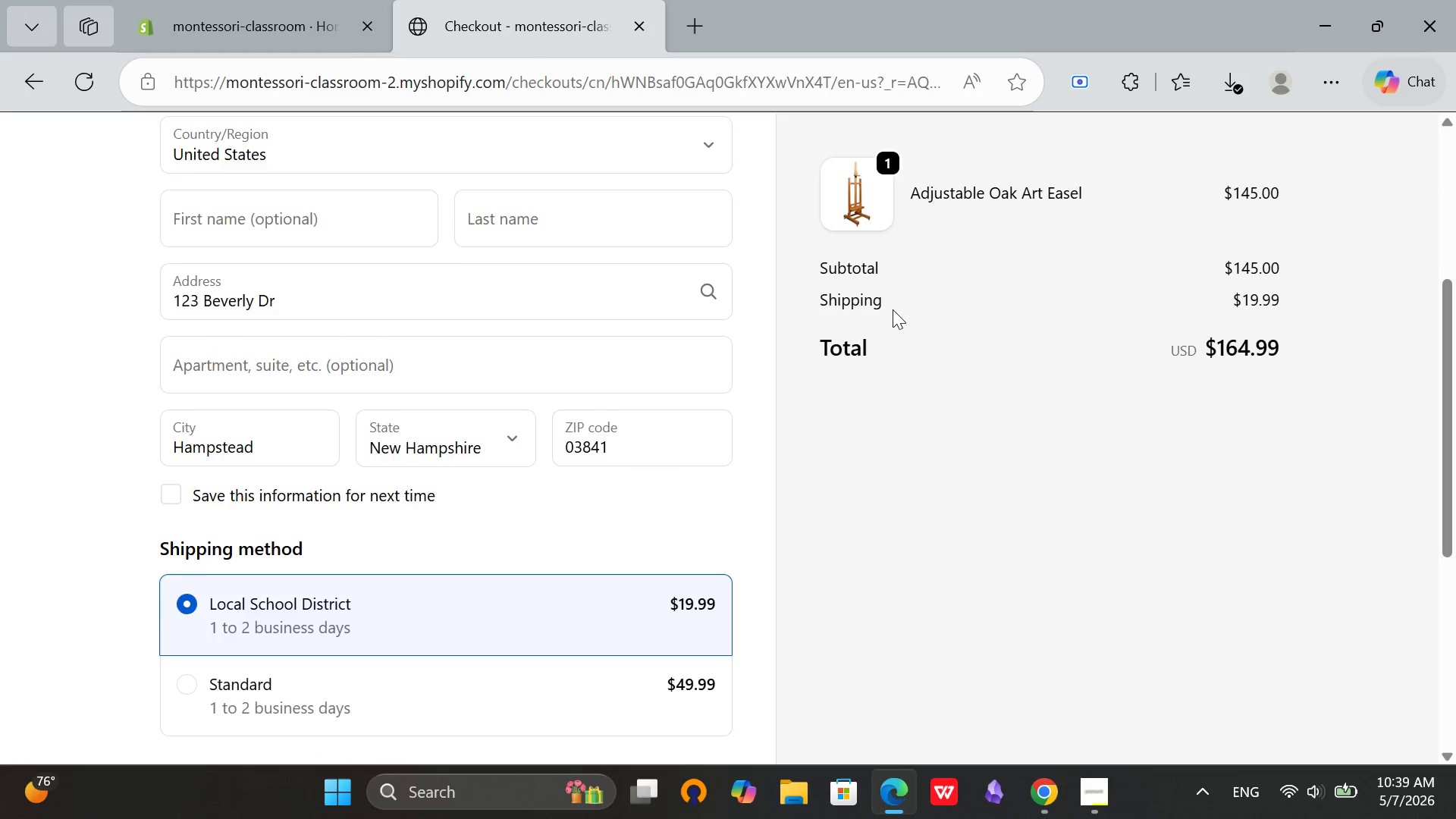 
scroll: coordinate [894, 309], scroll_direction: up, amount: 4.0
 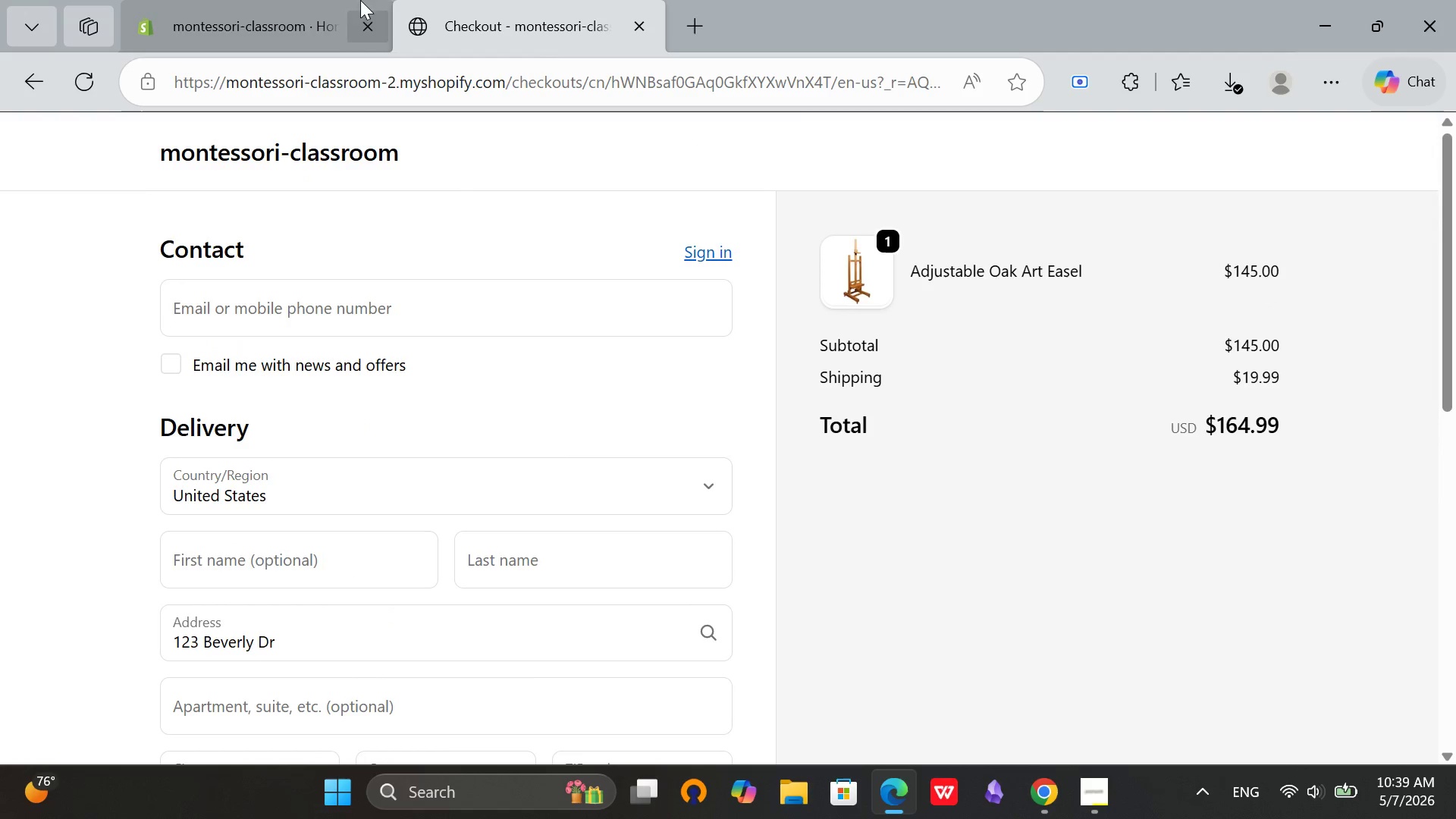 
left_click([249, 0])
 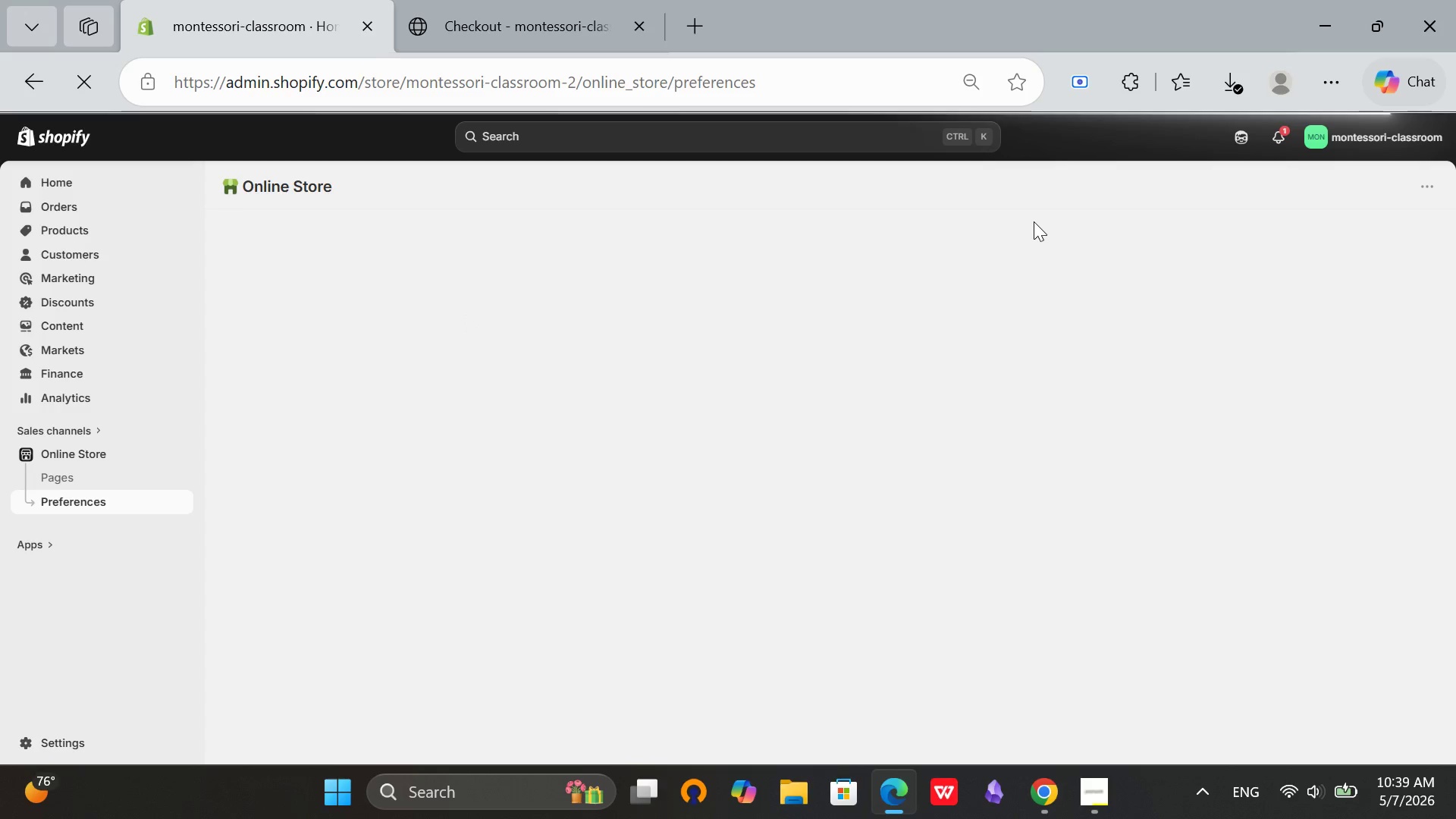 
wait(13.52)
 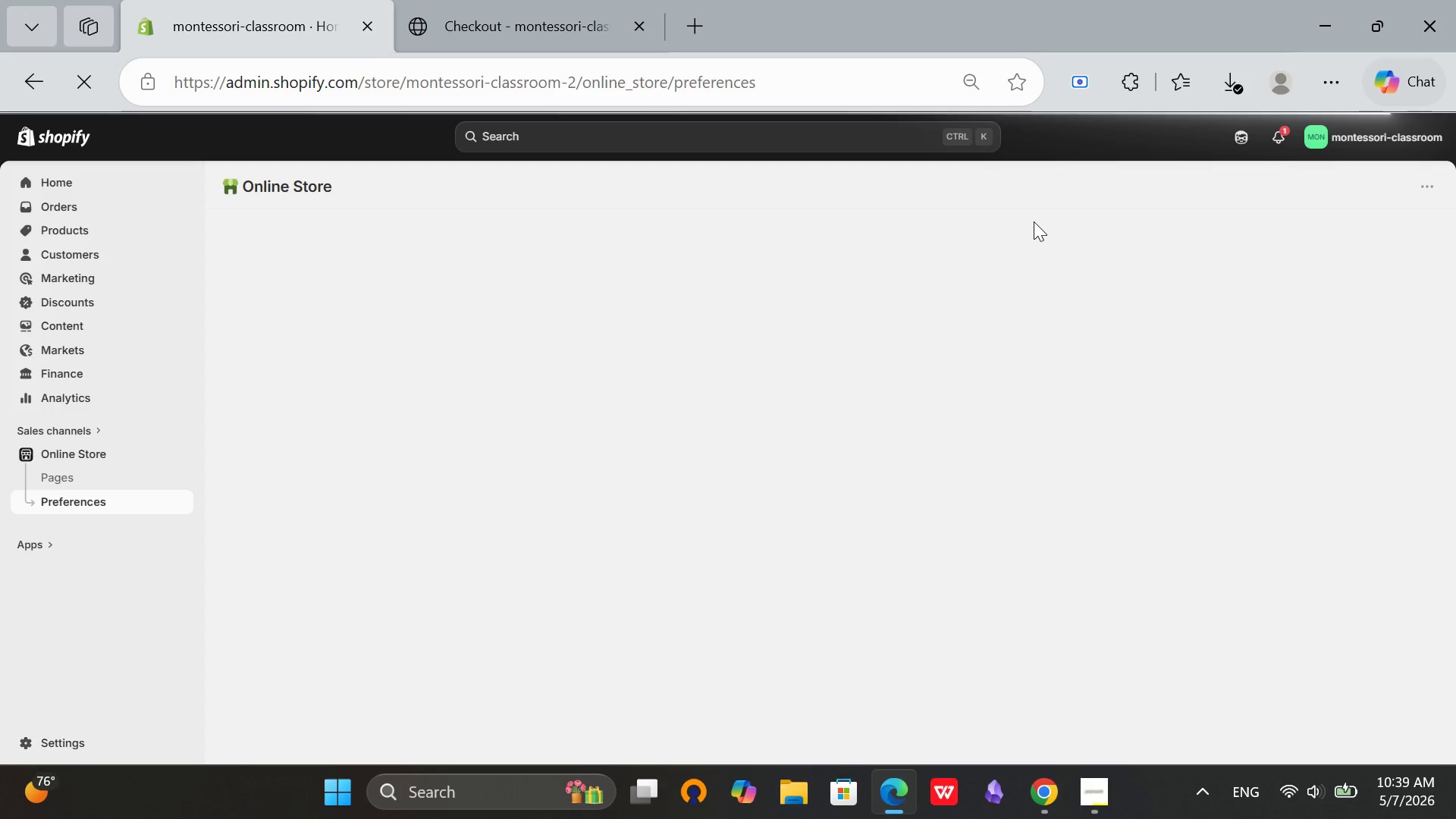 
scroll: coordinate [614, 220], scroll_direction: up, amount: 3.0
 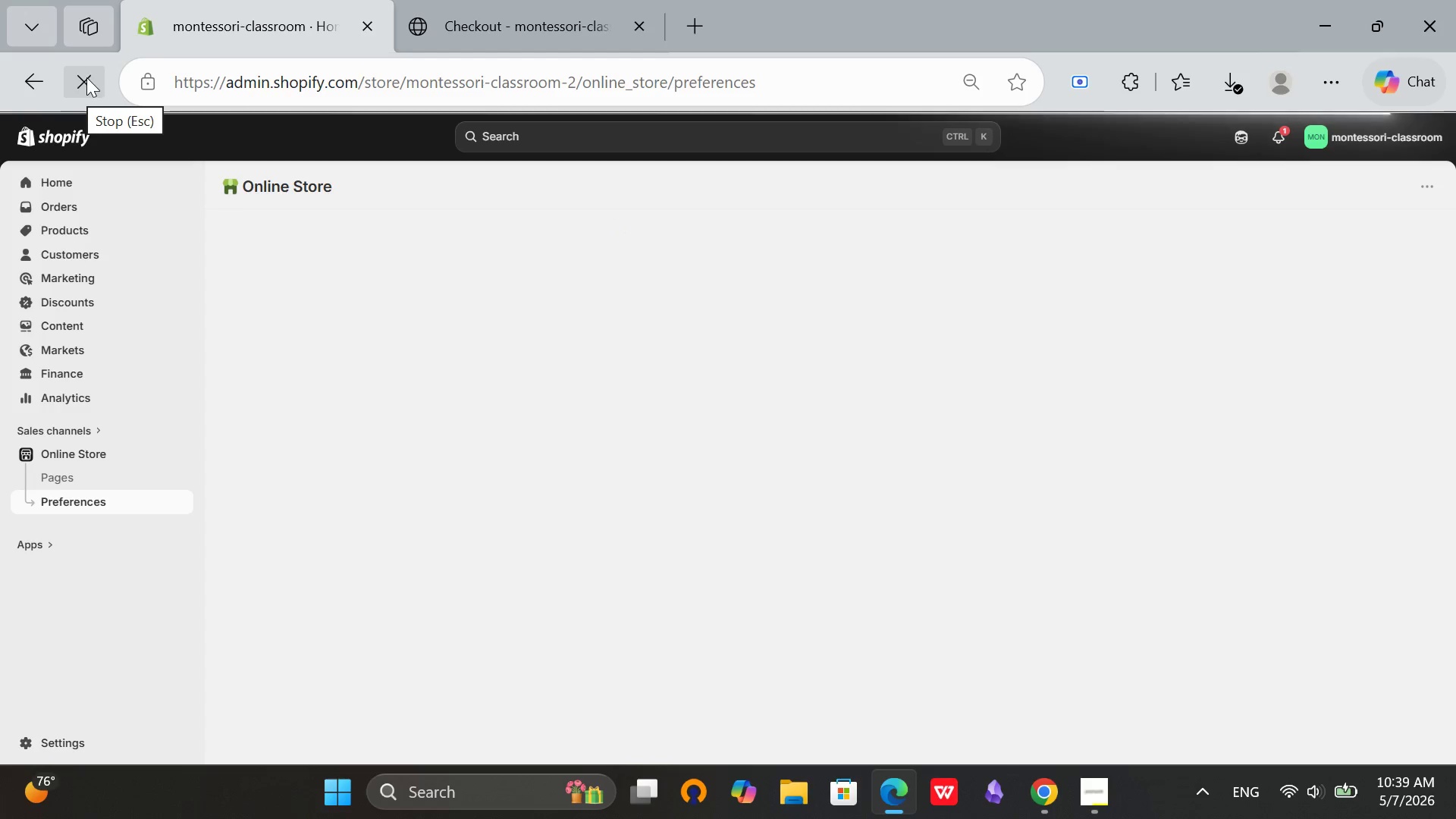 
left_click([81, 89])
 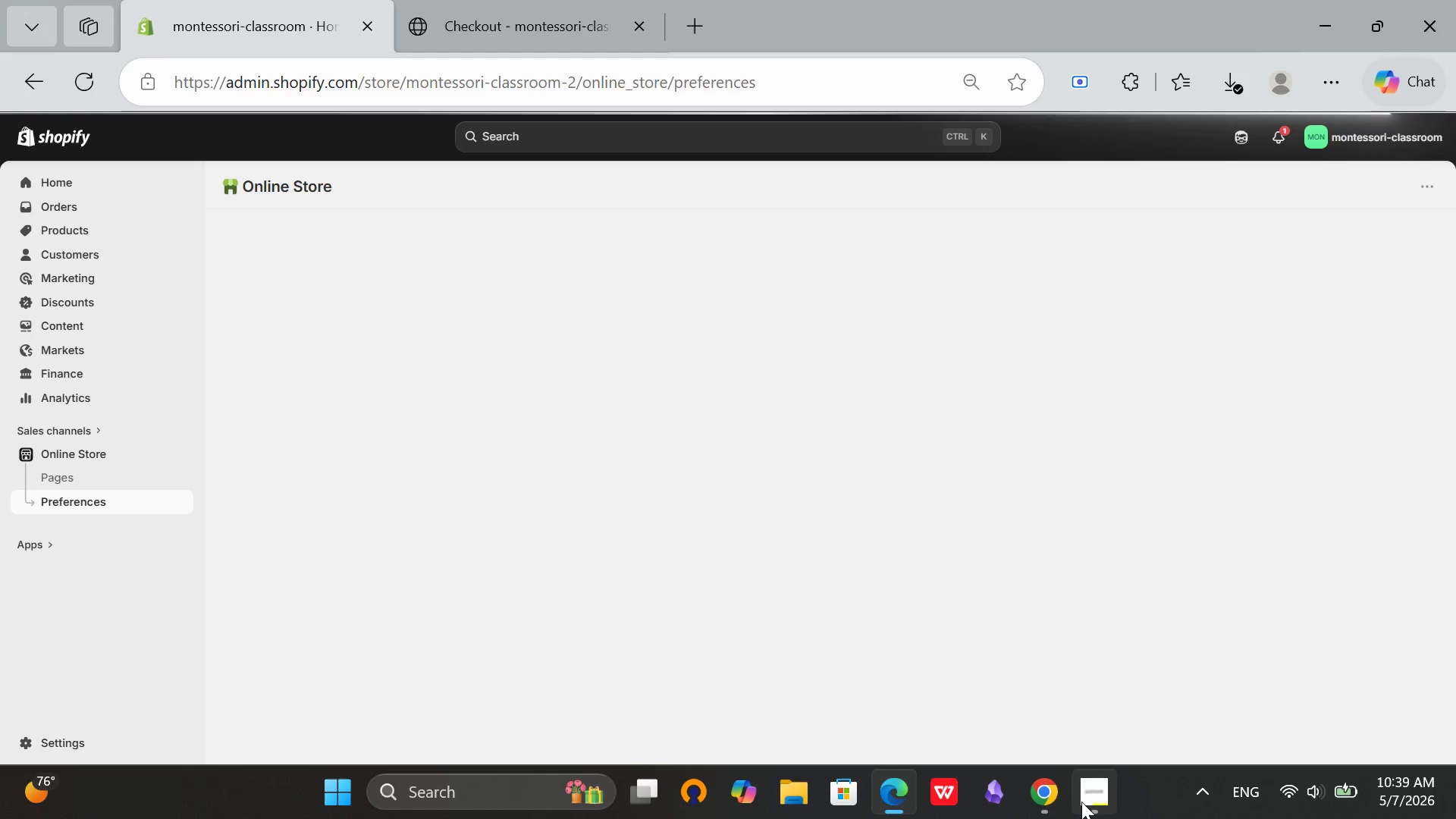 
scroll: coordinate [334, 266], scroll_direction: down, amount: 2.0
 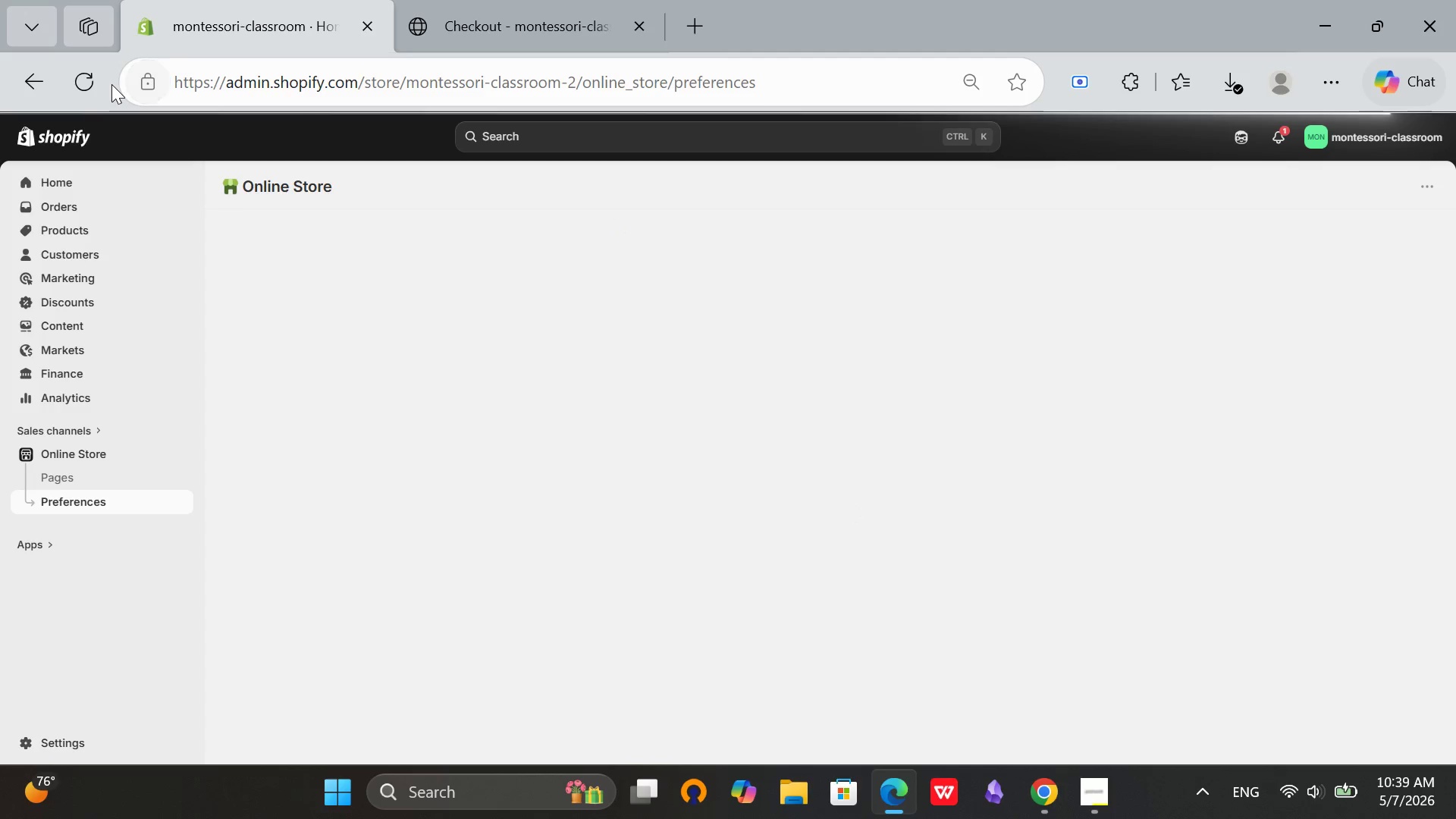 
left_click([93, 90])
 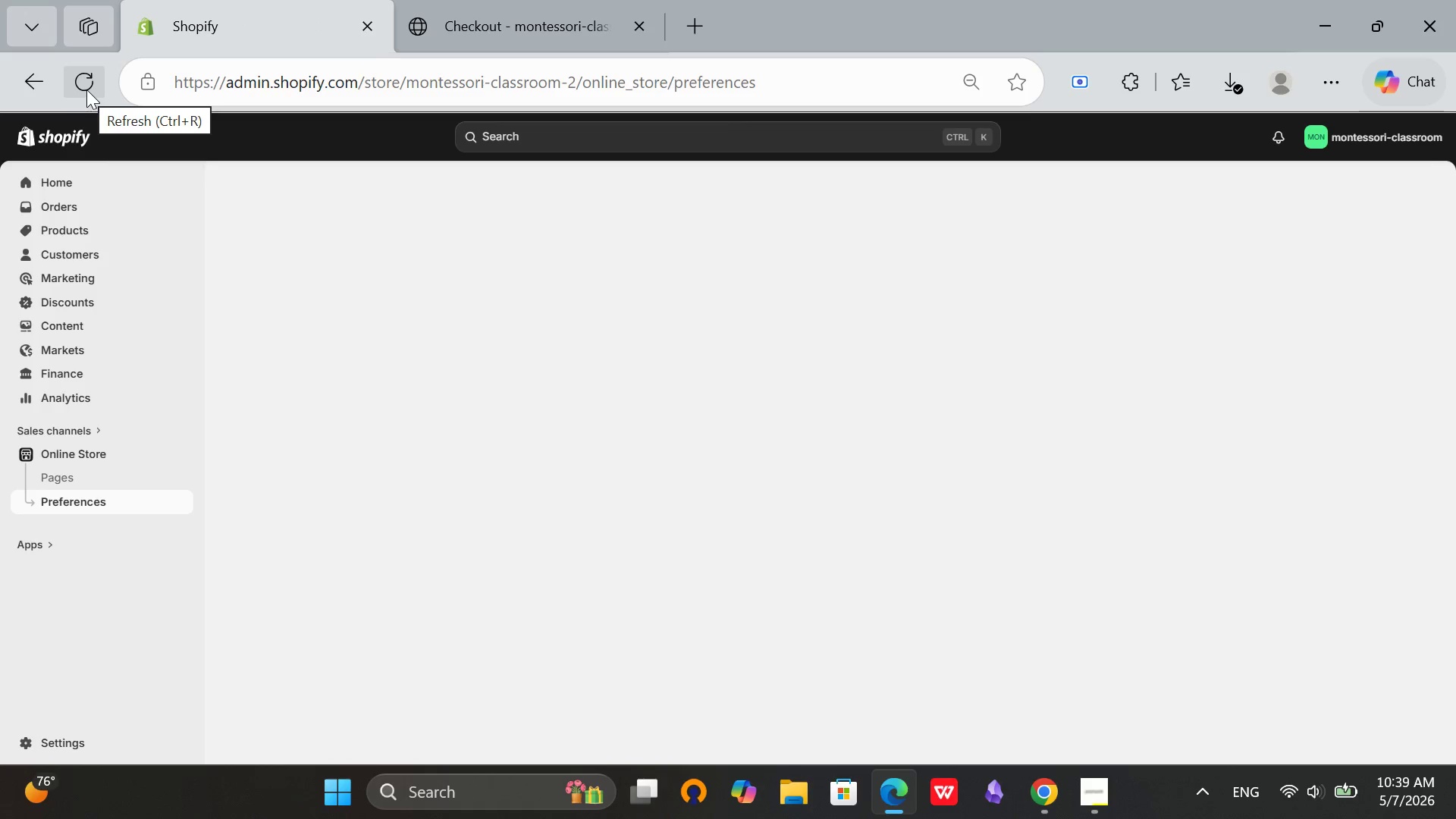 
wait(10.45)
 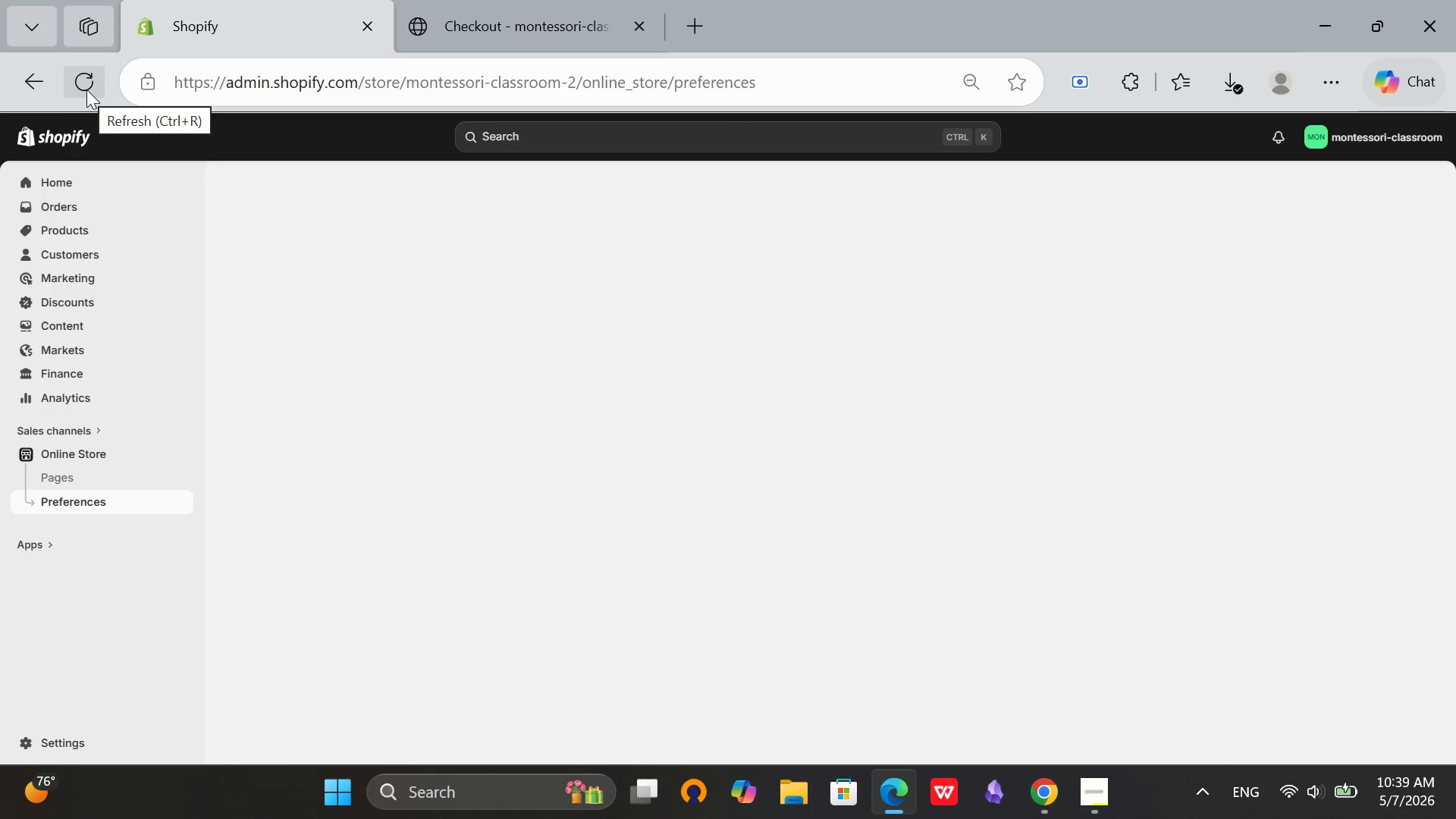 
left_click([1293, 804])
 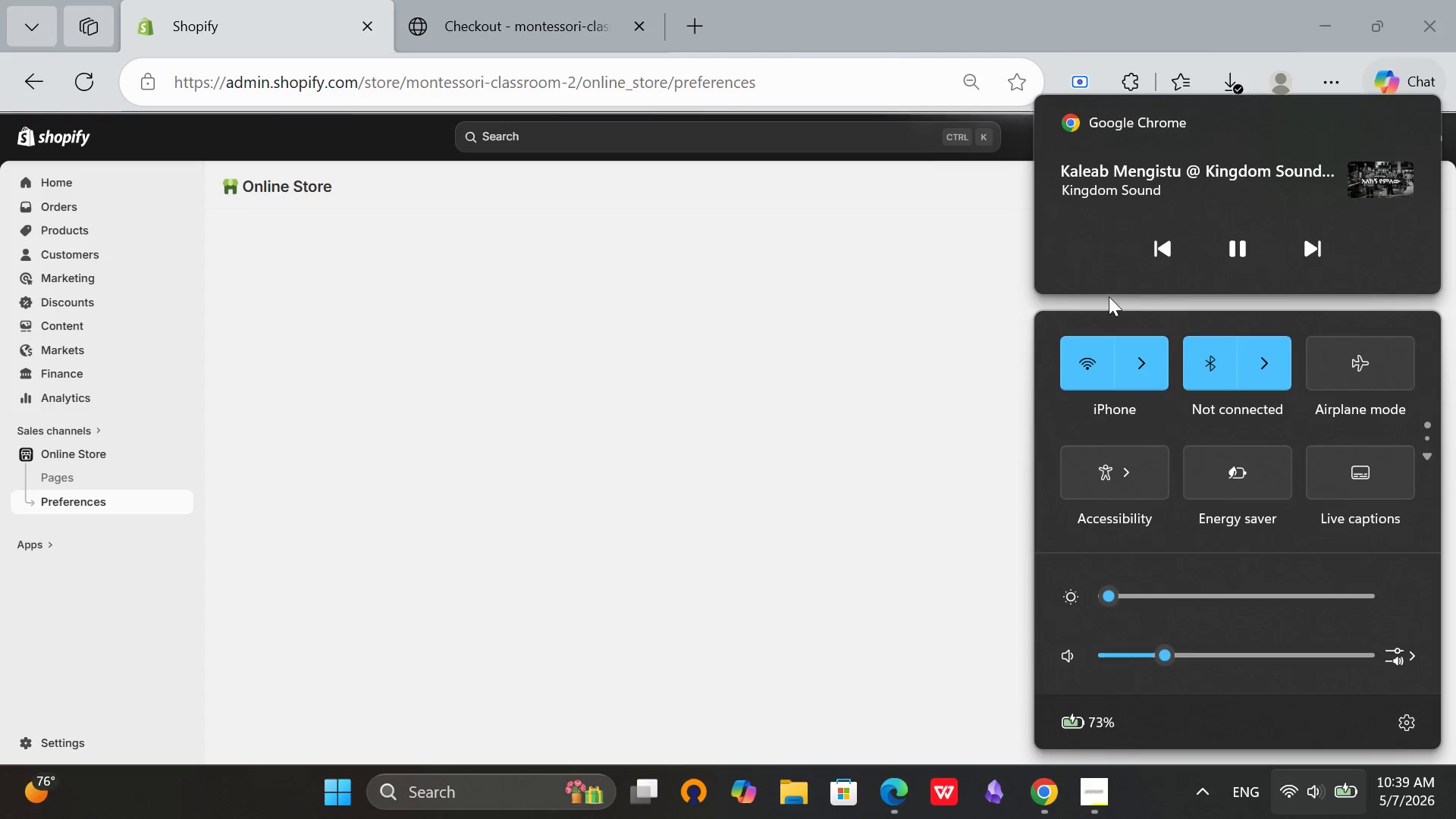 
left_click([1144, 356])
 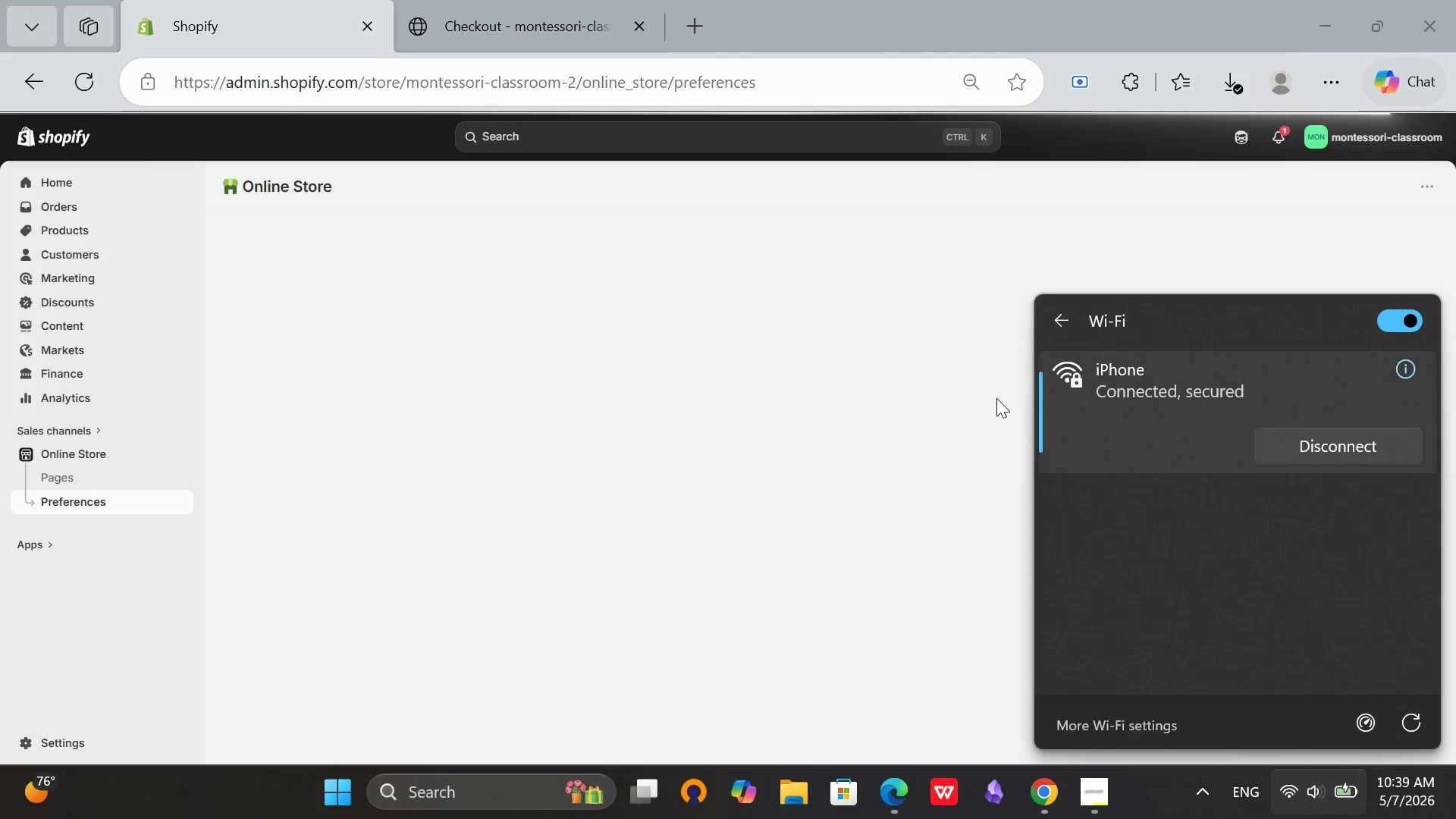 
left_click([865, 417])
 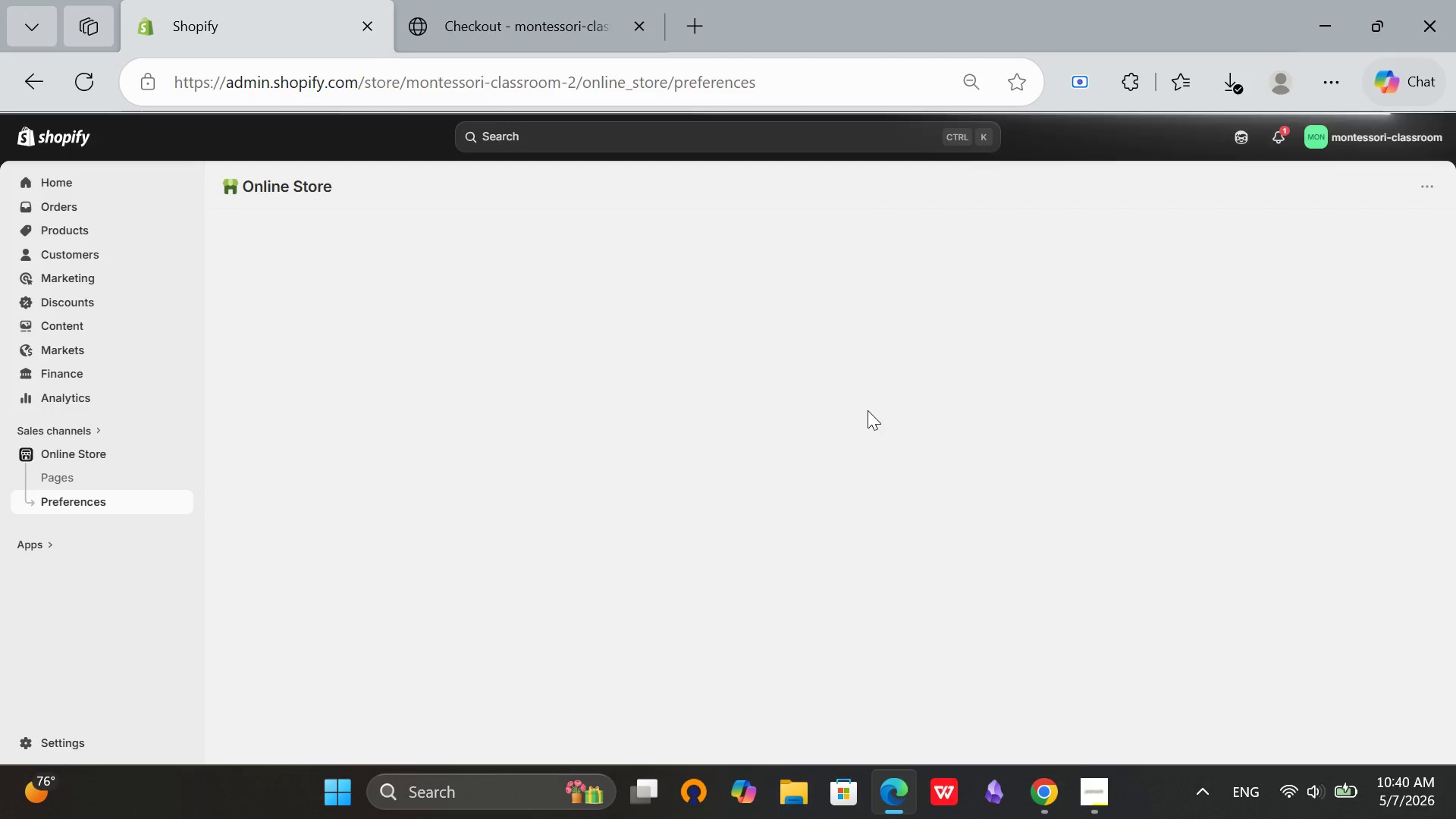 
key(Mute)